 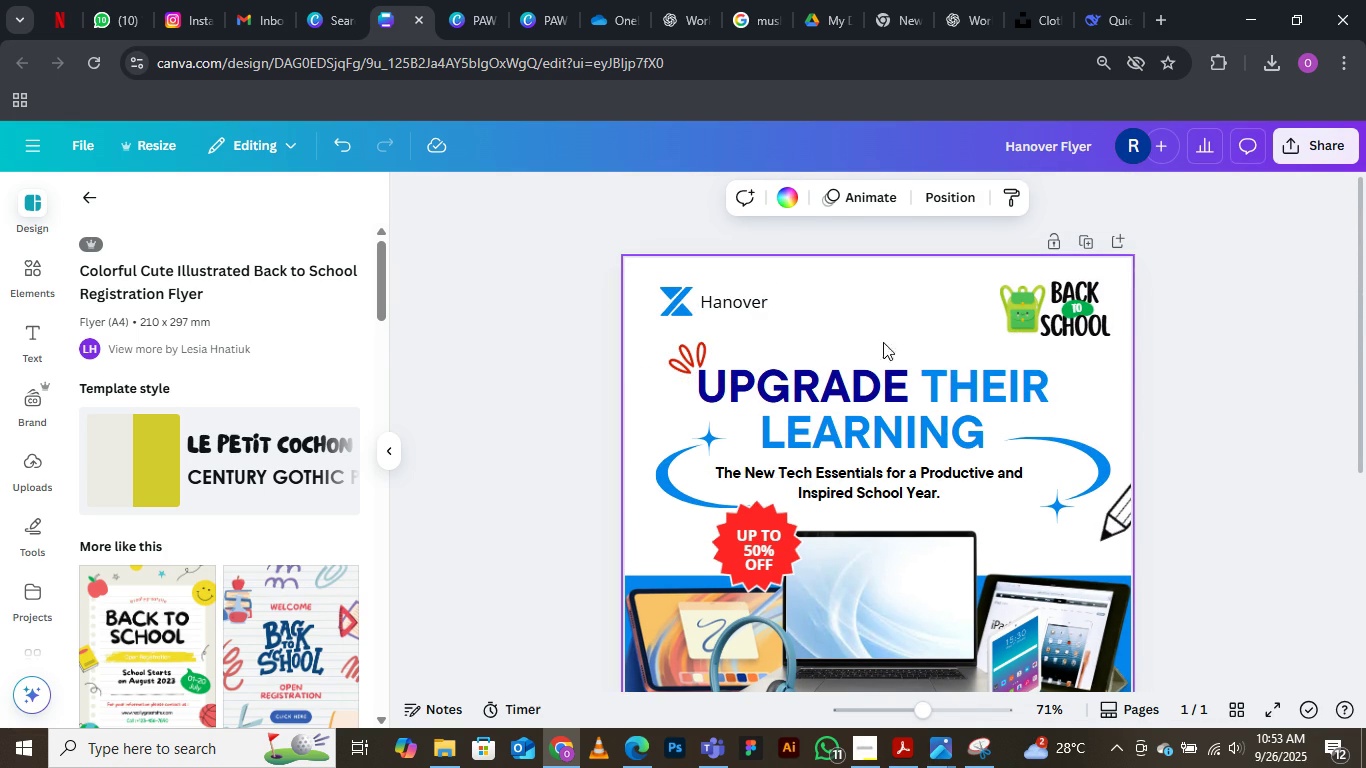 
scroll: coordinate [855, 400], scroll_direction: down, amount: 4.0
 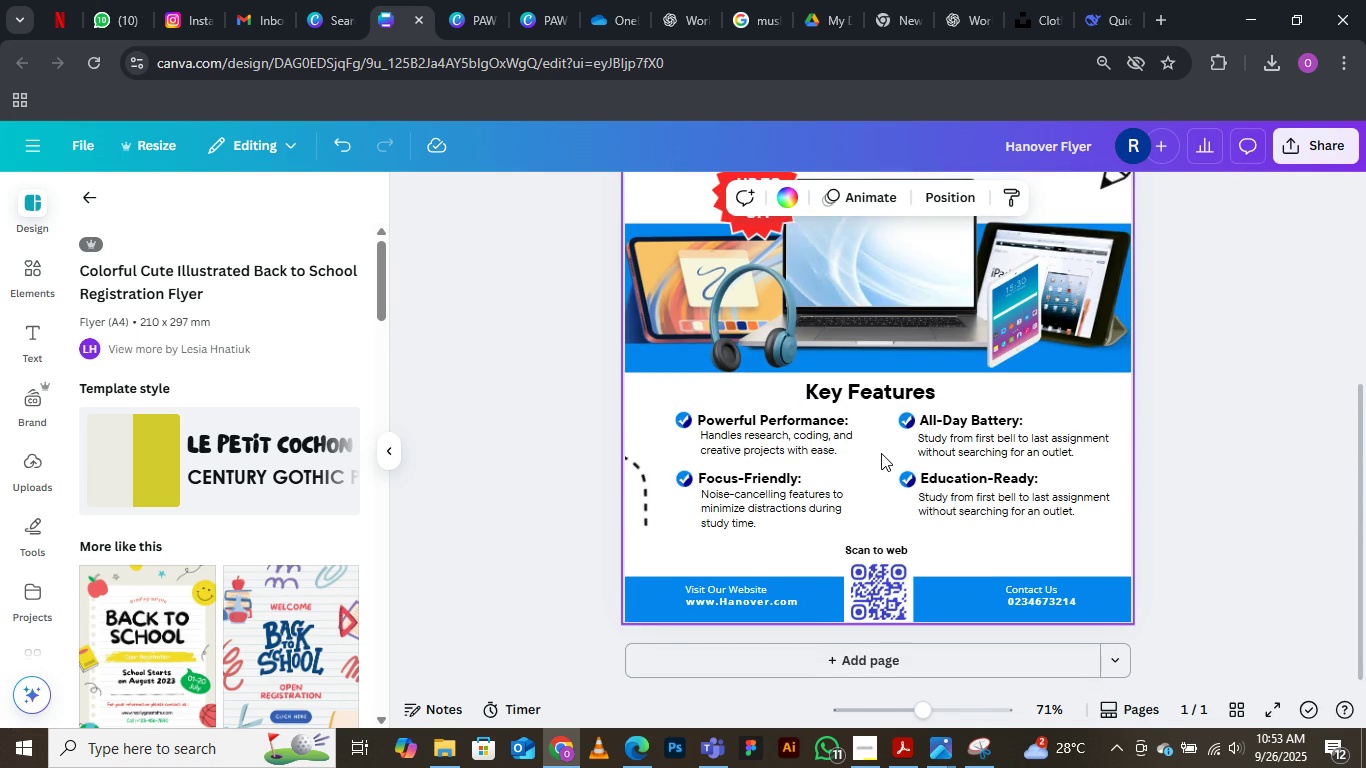 
scroll: coordinate [882, 436], scroll_direction: up, amount: 1.0
 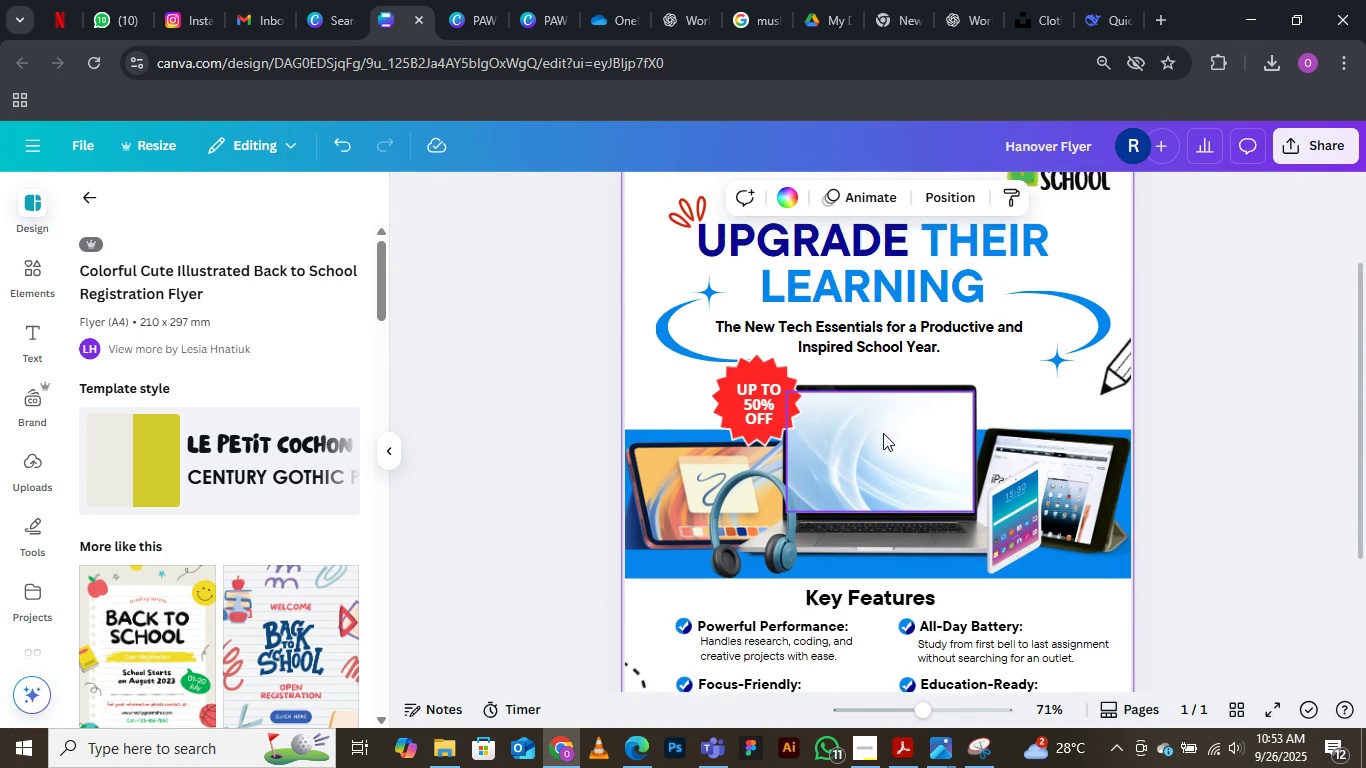 
scroll: coordinate [883, 432], scroll_direction: down, amount: 1.0
 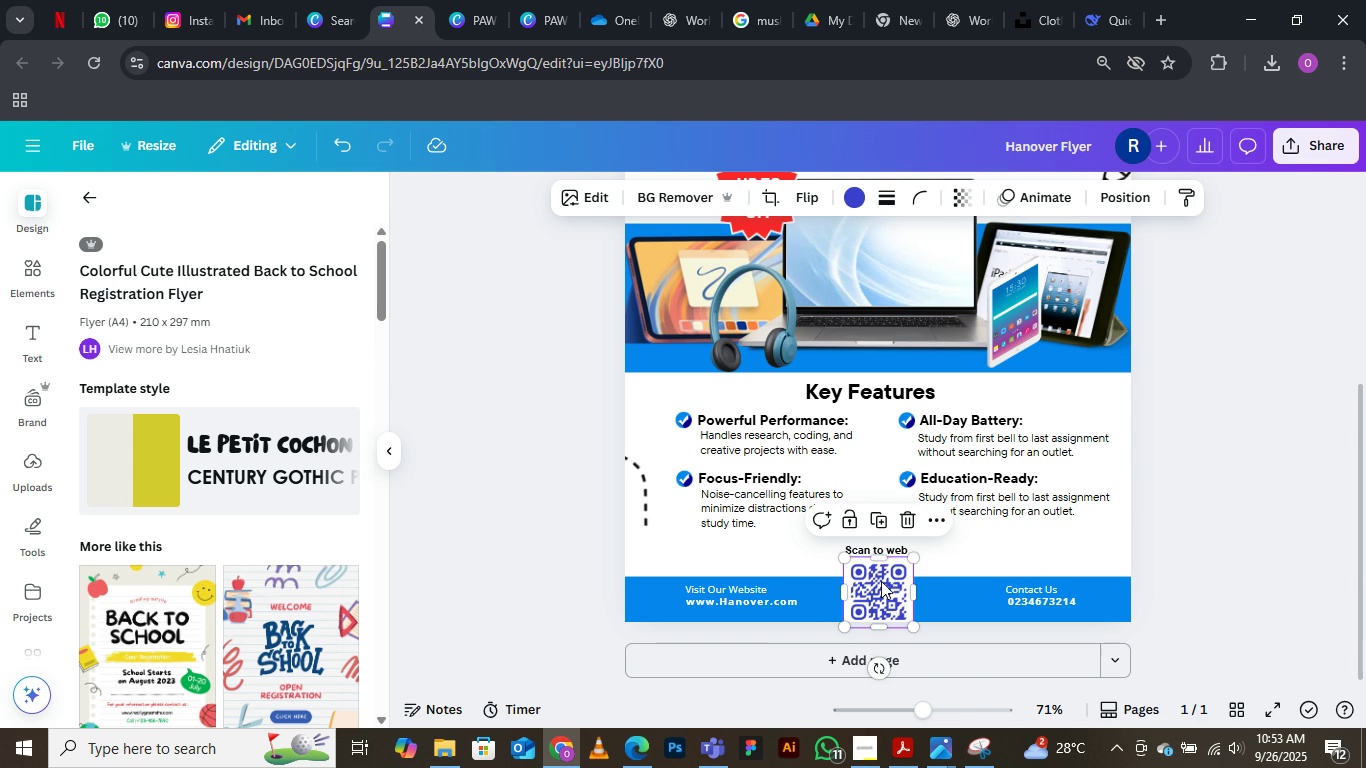 
left_click([881, 581])
 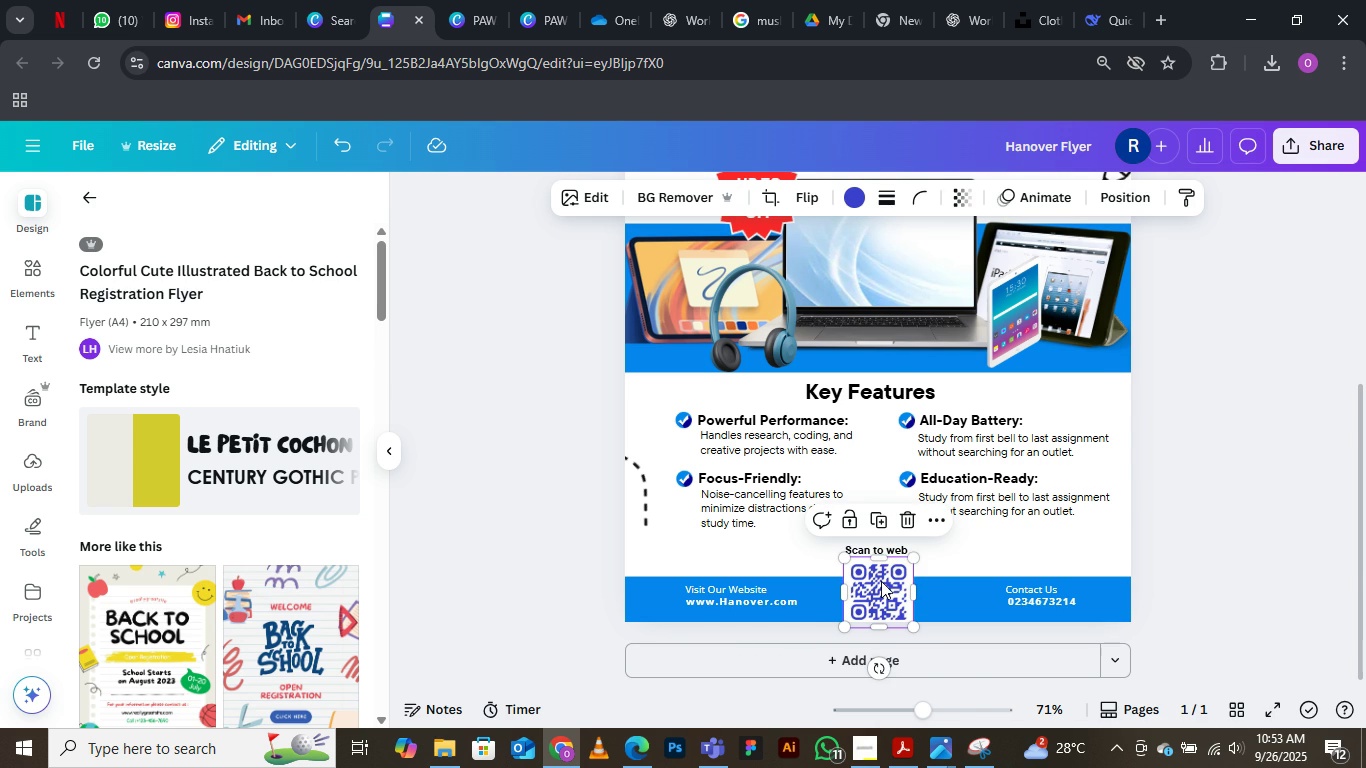 
right_click([881, 581])
 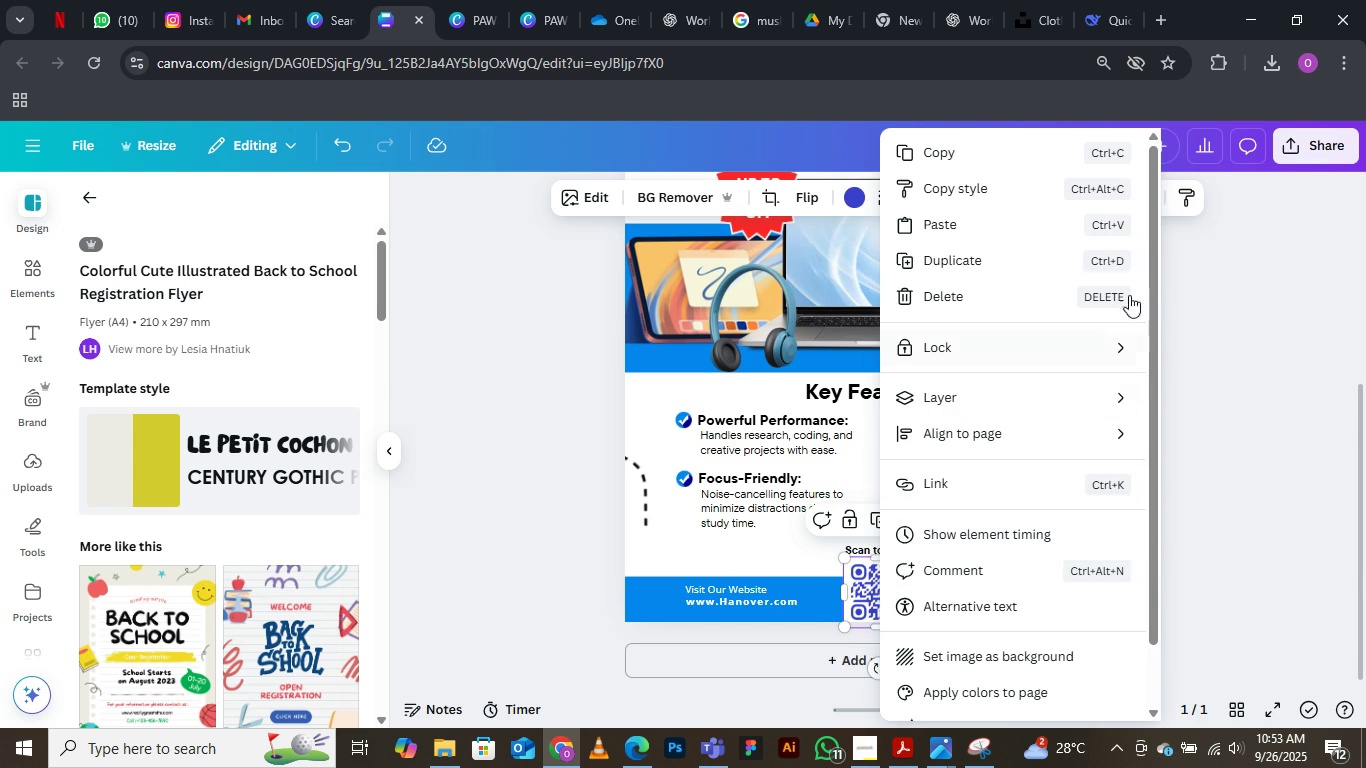 
left_click([1236, 275])
 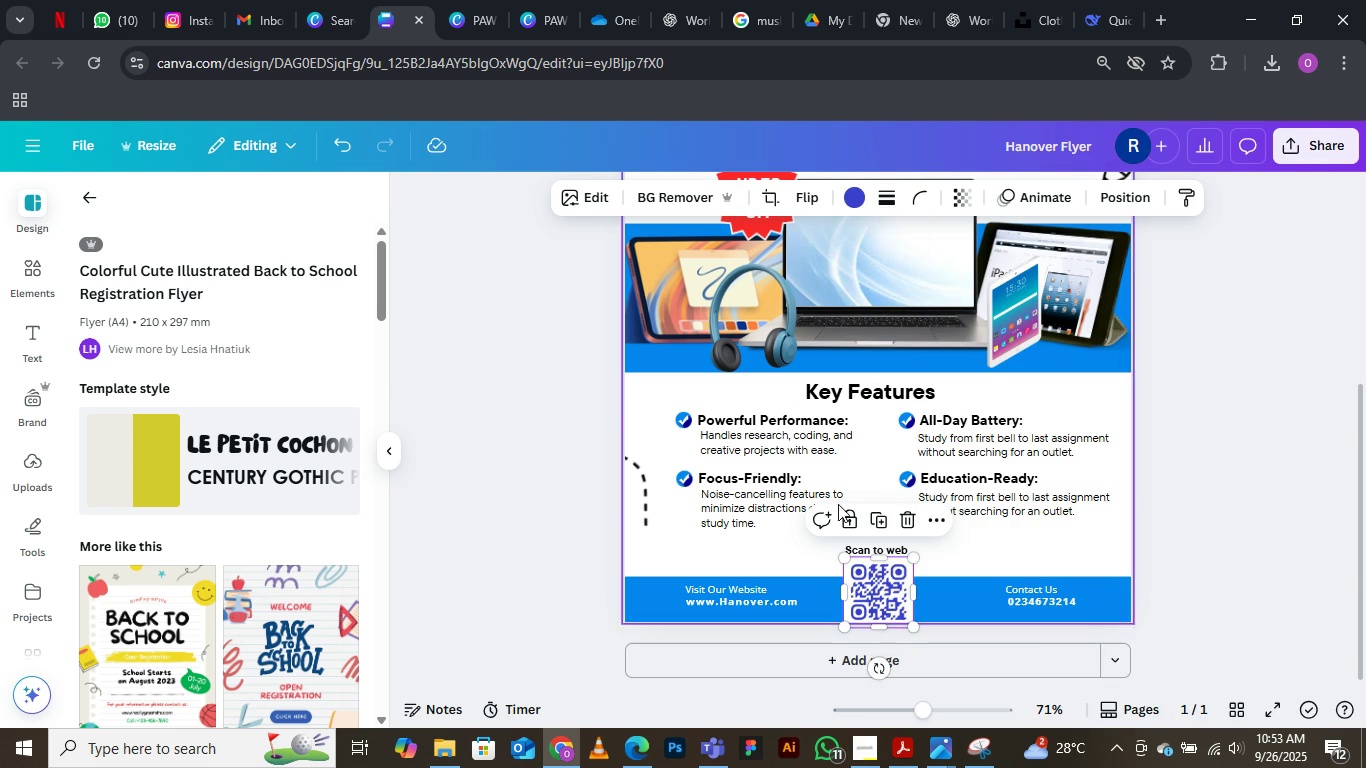 
scroll: coordinate [829, 506], scroll_direction: down, amount: 6.0
 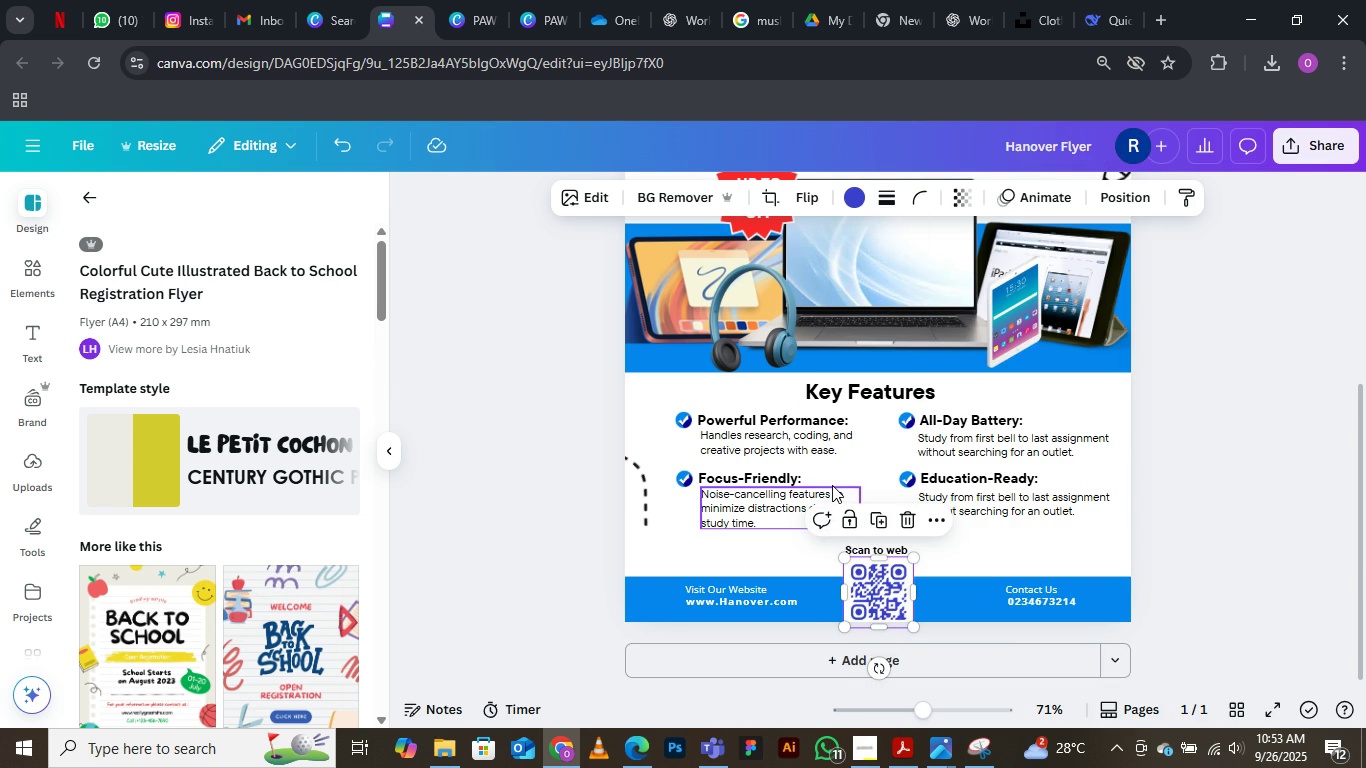 
scroll: coordinate [833, 483], scroll_direction: up, amount: 1.0
 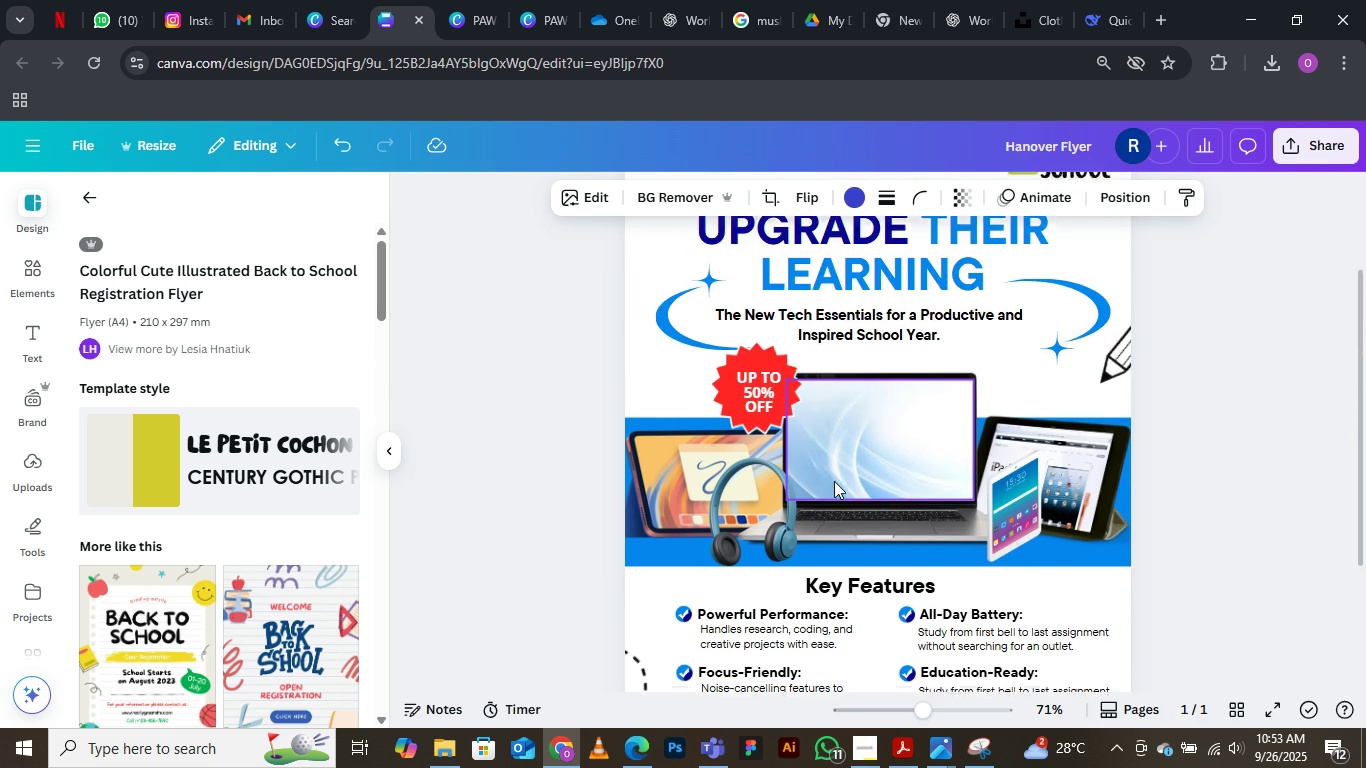 
scroll: coordinate [834, 481], scroll_direction: down, amount: 1.0
 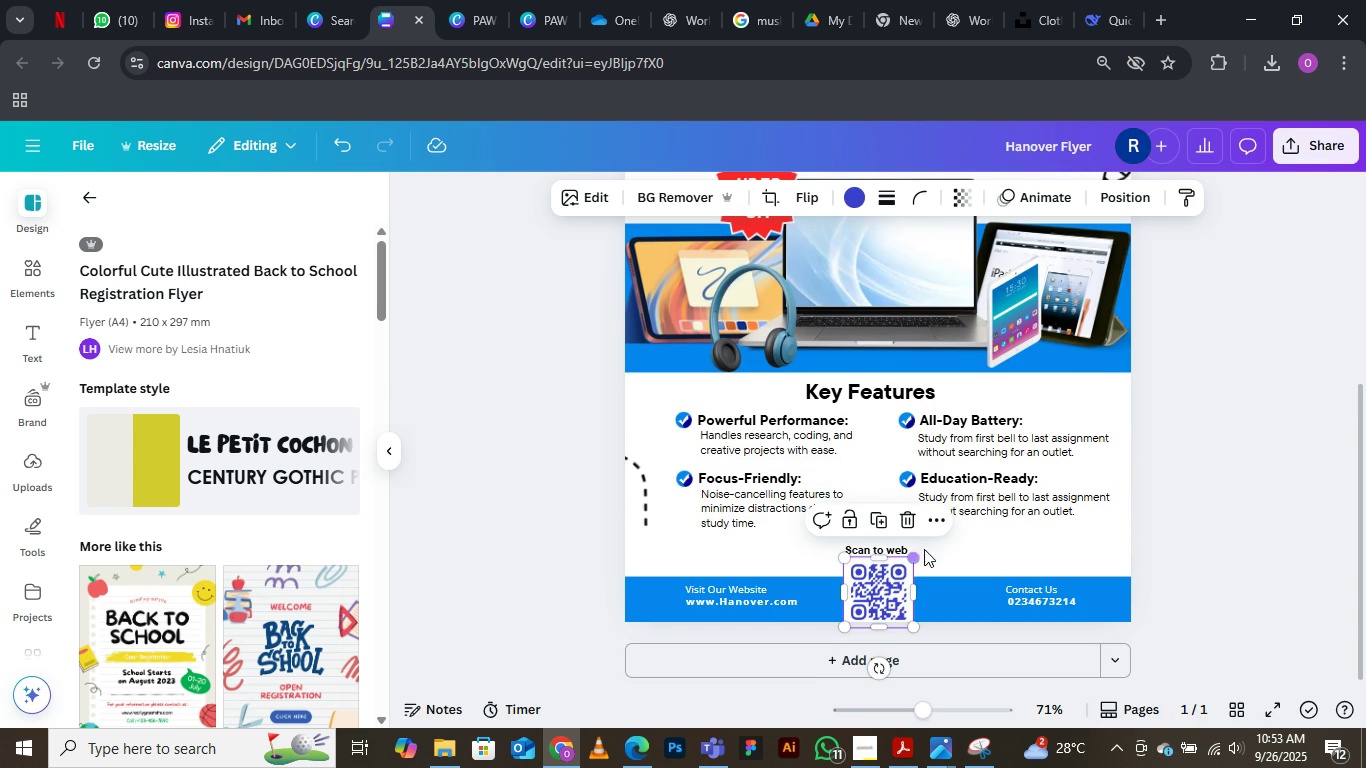 
left_click([1009, 534])
 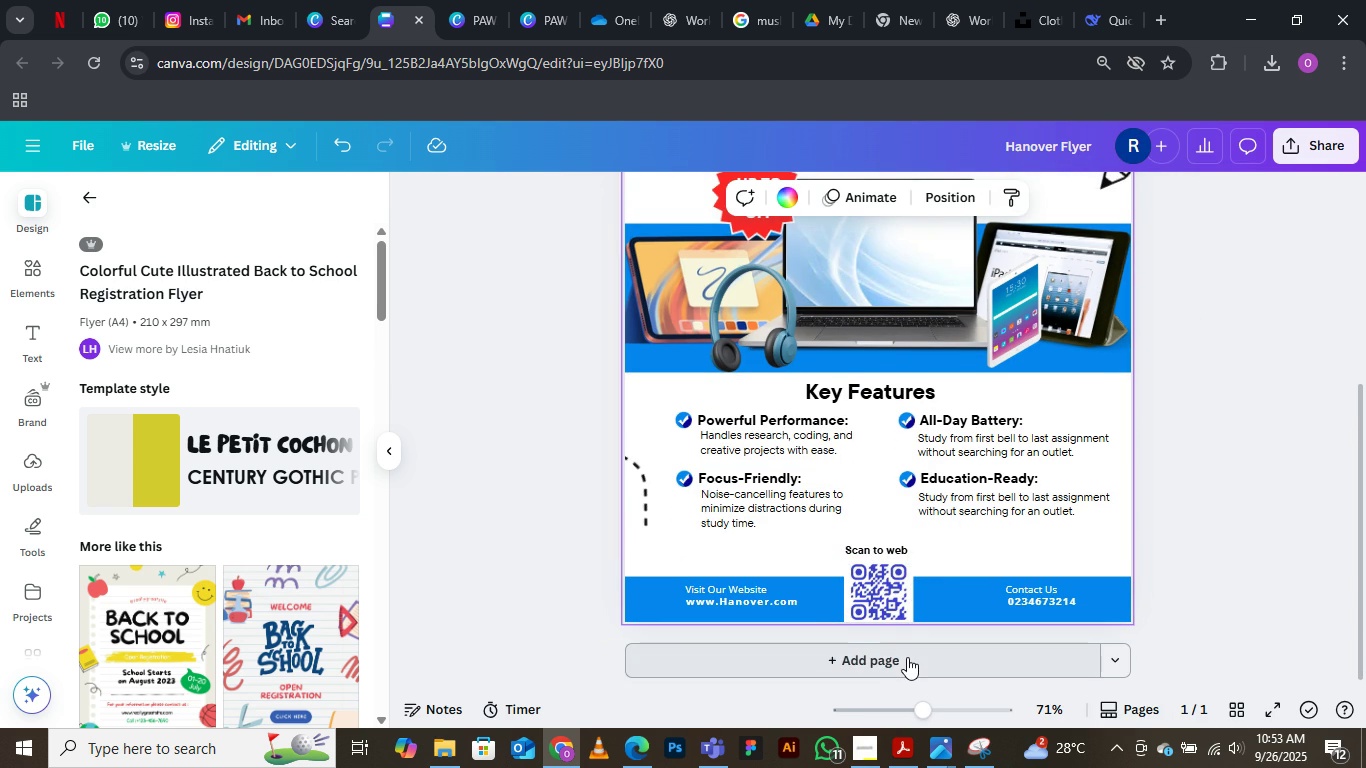 
left_click([907, 651])
 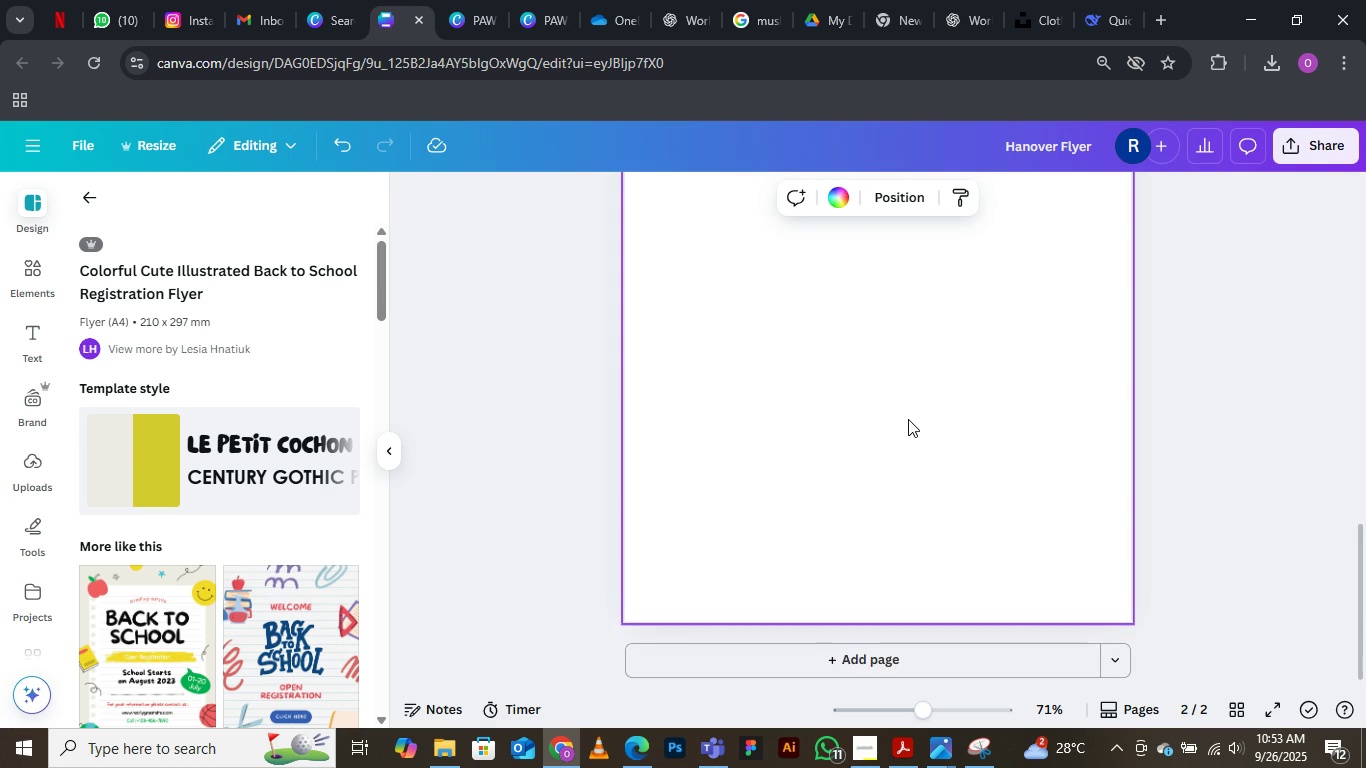 
scroll: coordinate [921, 435], scroll_direction: up, amount: 4.0
 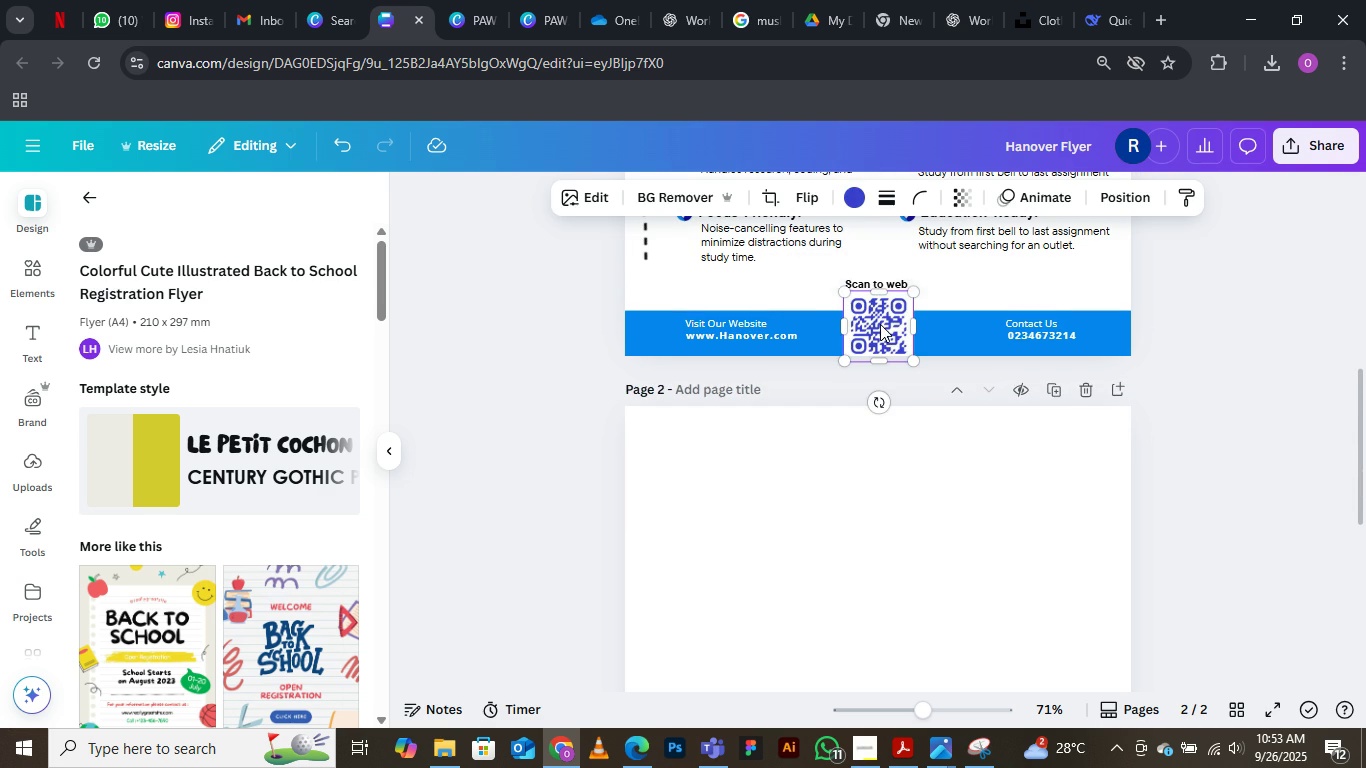 
left_click([880, 324])